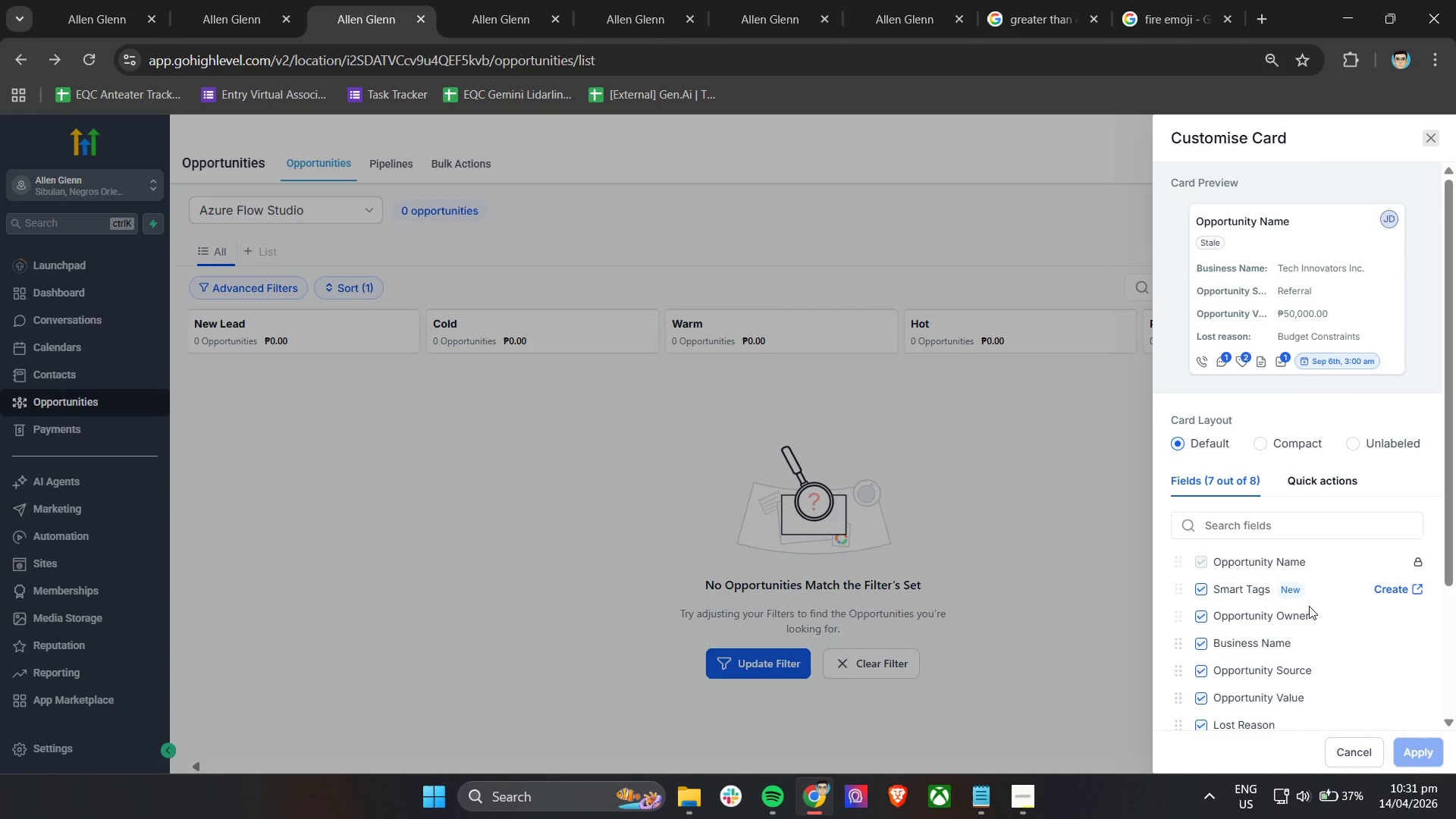 
scroll: coordinate [1332, 616], scroll_direction: down, amount: 8.0
 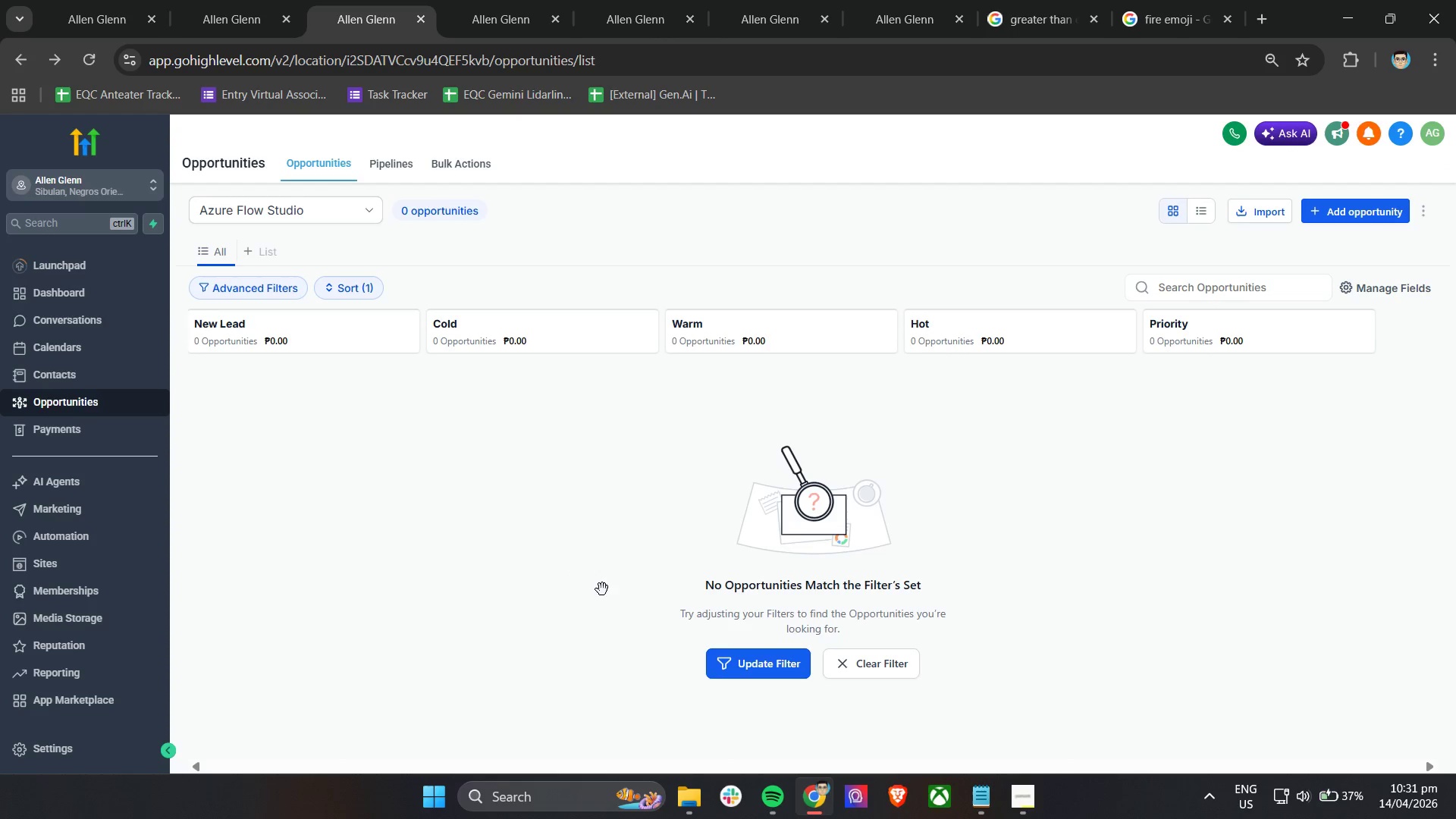 
left_click([750, 670])
 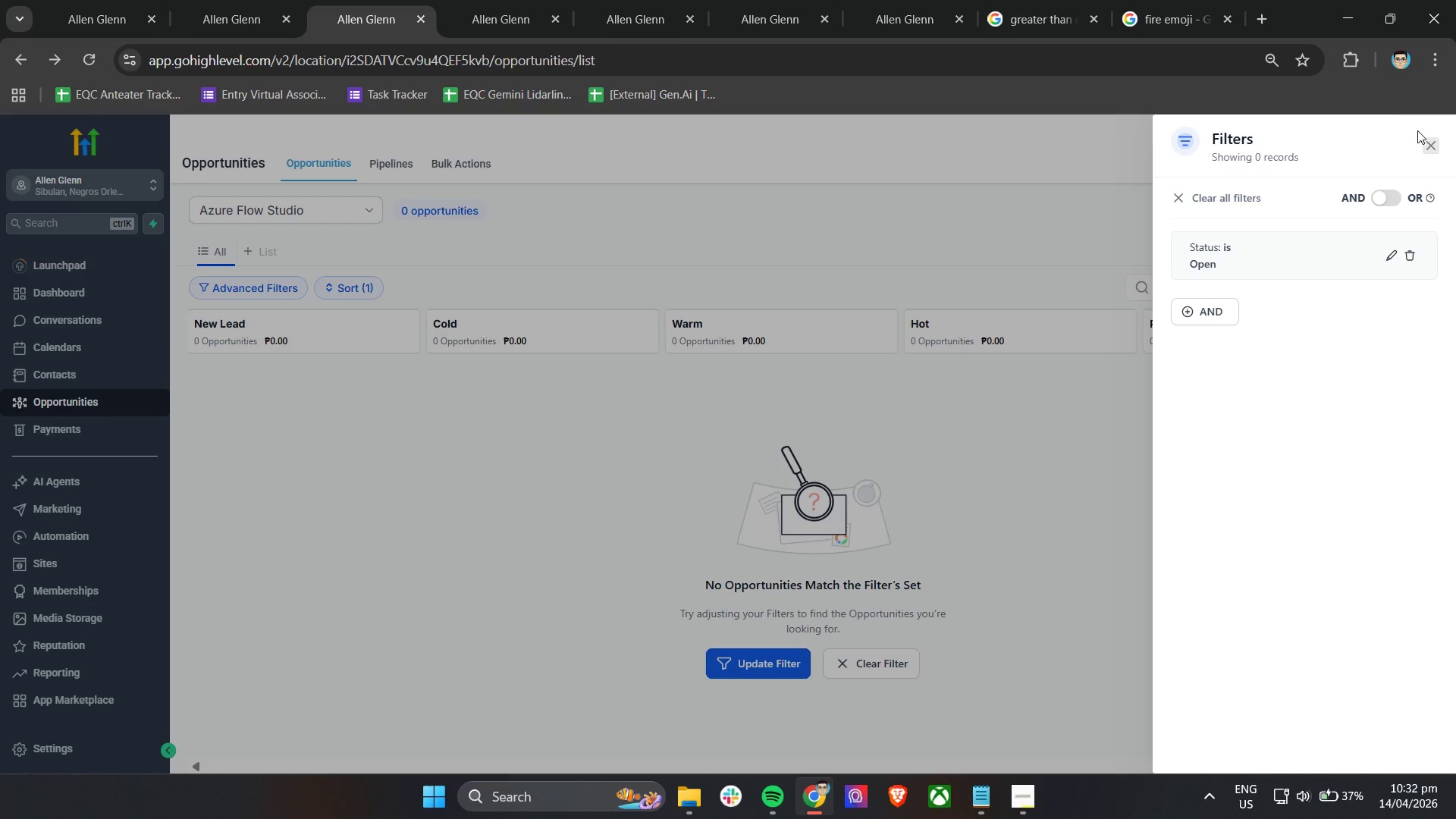 
left_click([1432, 146])
 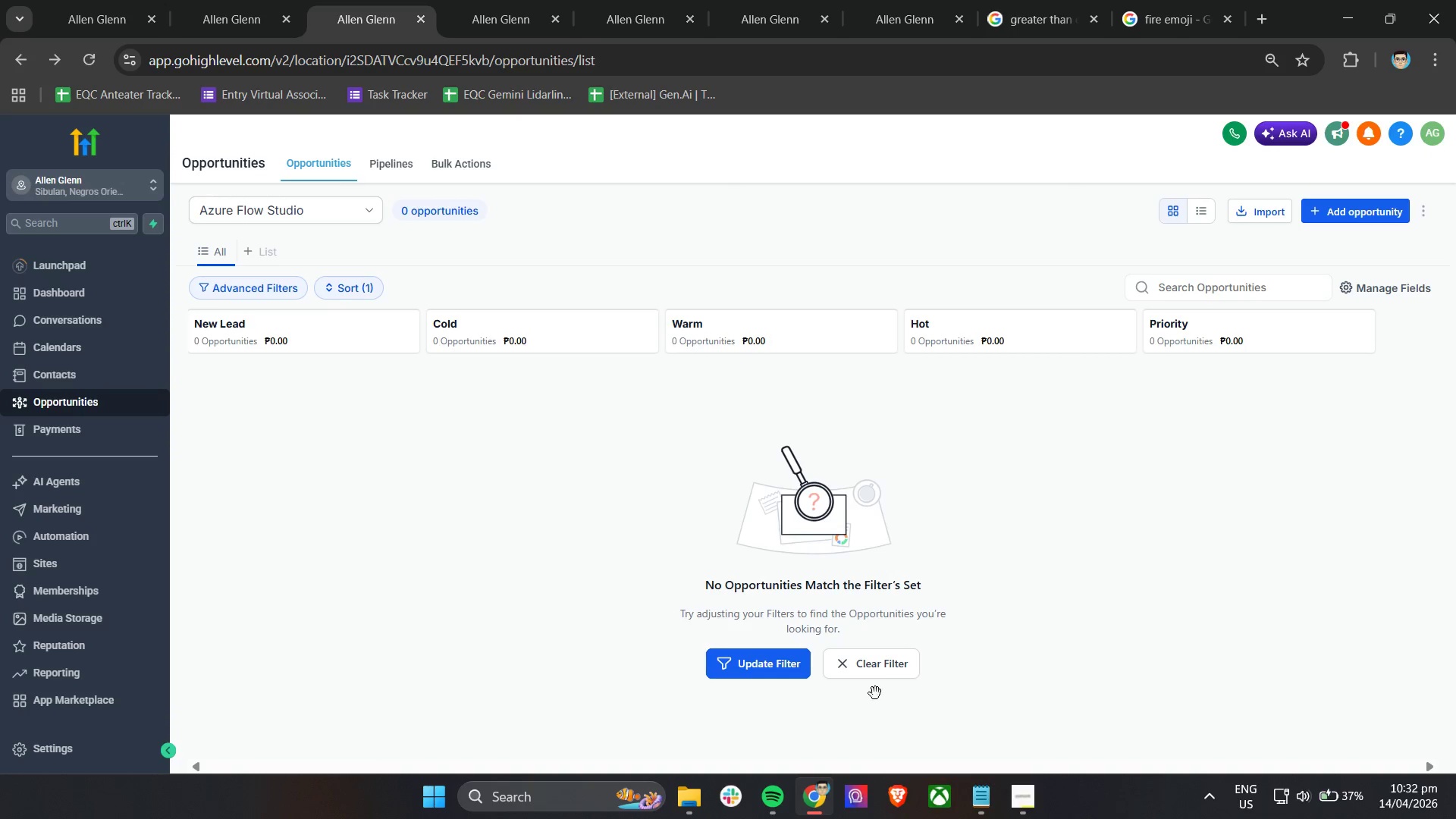 
left_click([882, 670])
 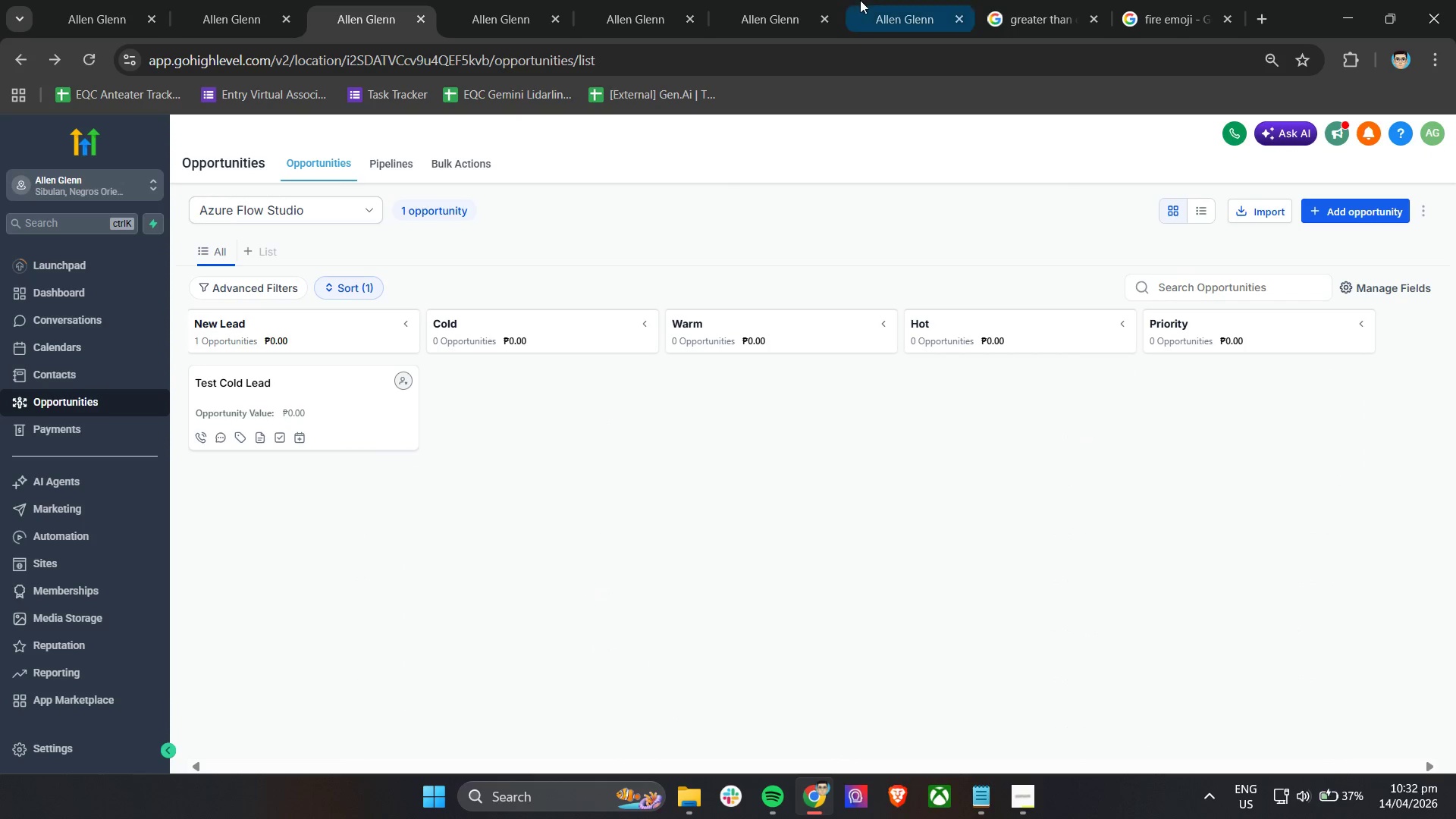 
left_click([640, 0])
 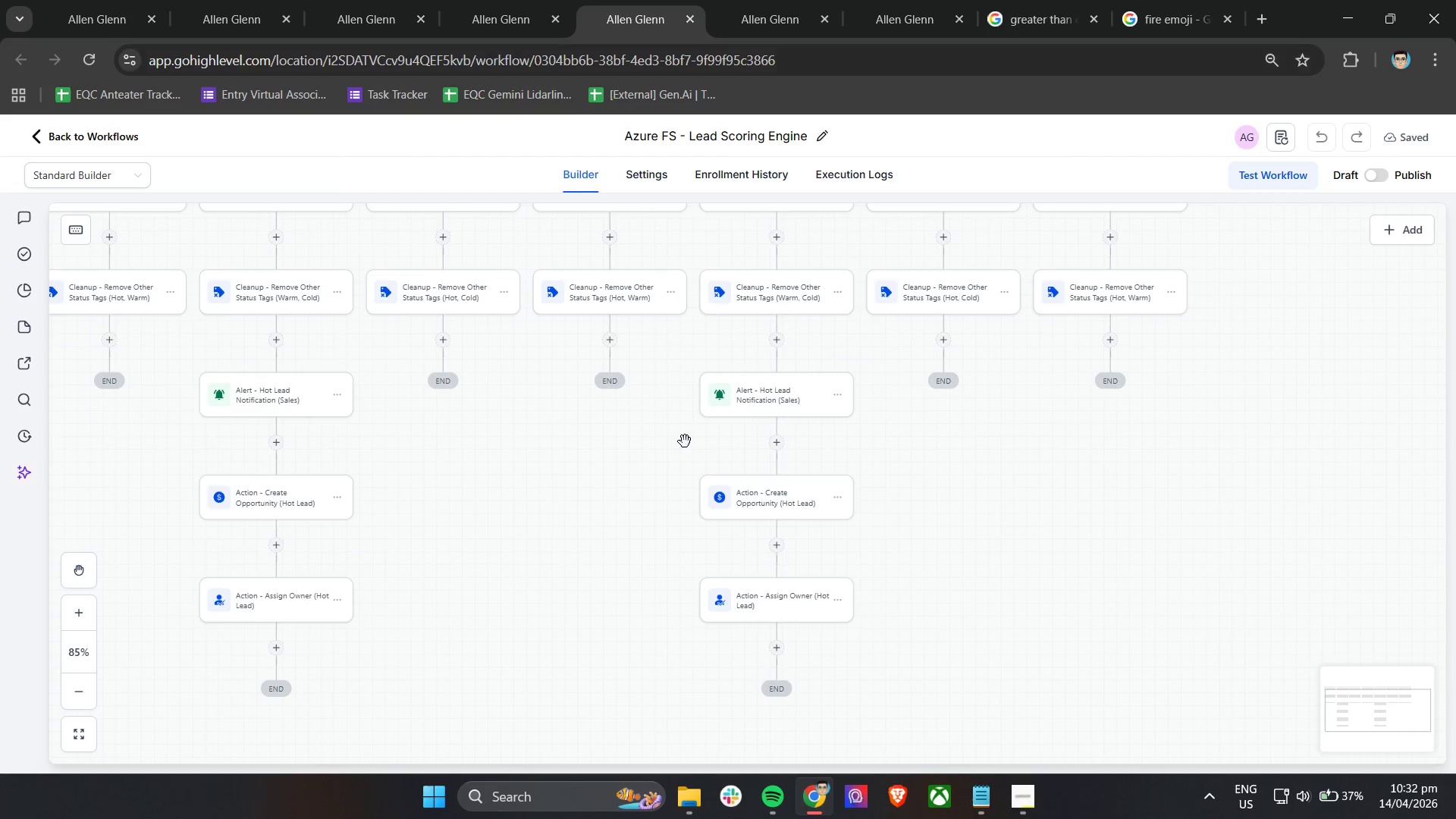 
scroll: coordinate [671, 441], scroll_direction: up, amount: 8.0
 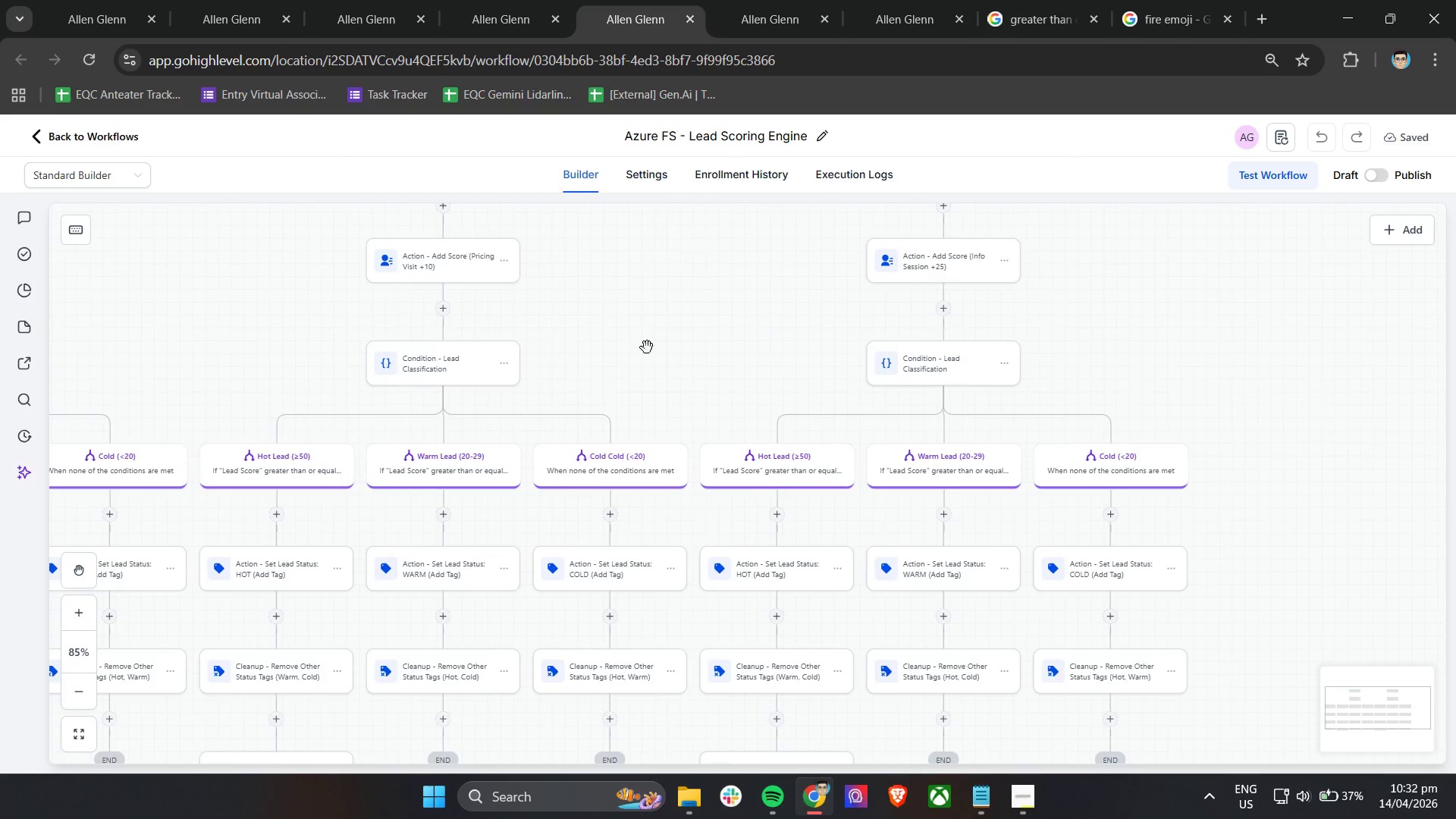 
left_click_drag(start_coordinate=[645, 346], to_coordinate=[667, 585])
 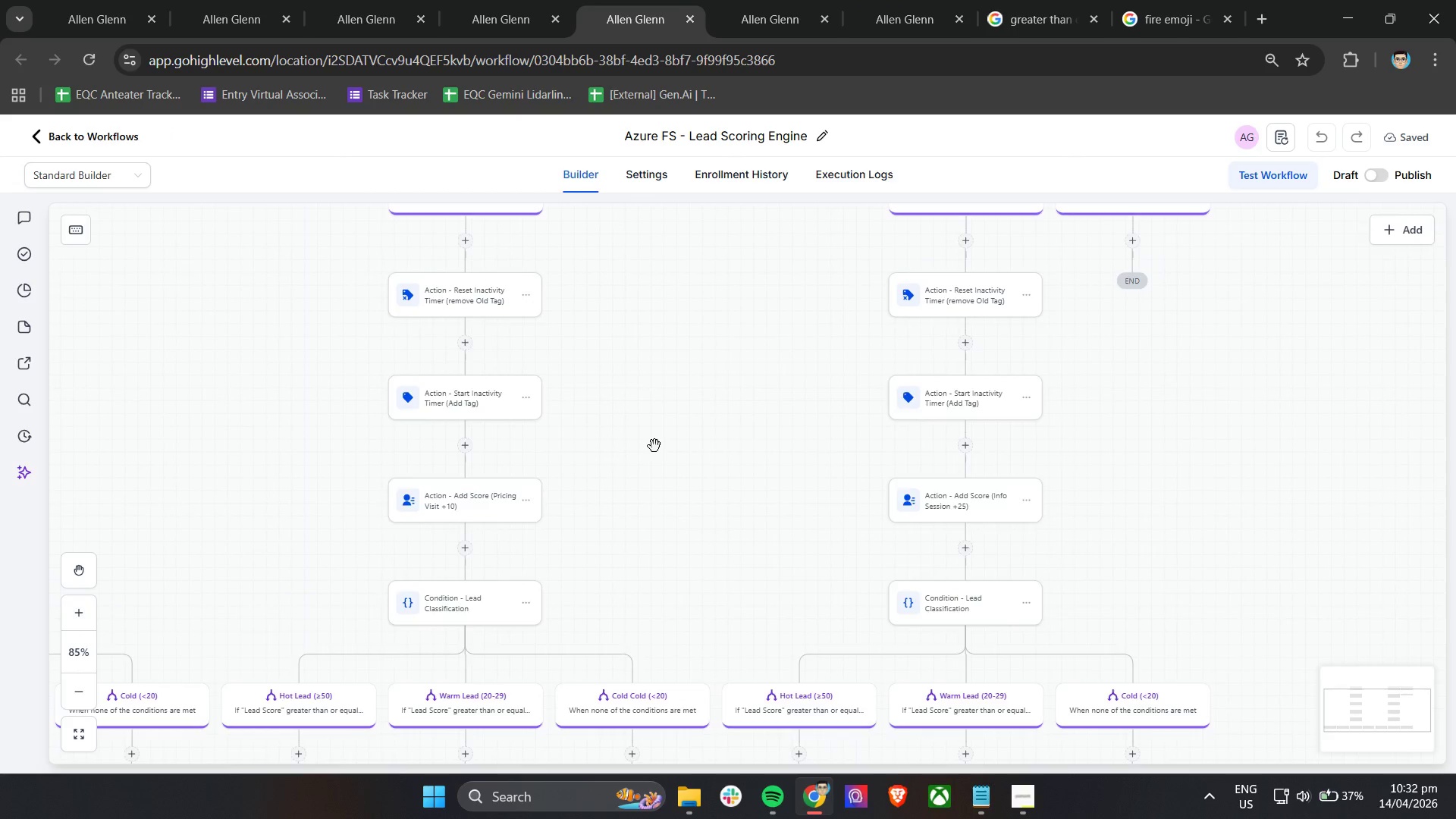 
scroll: coordinate [657, 461], scroll_direction: up, amount: 9.0
 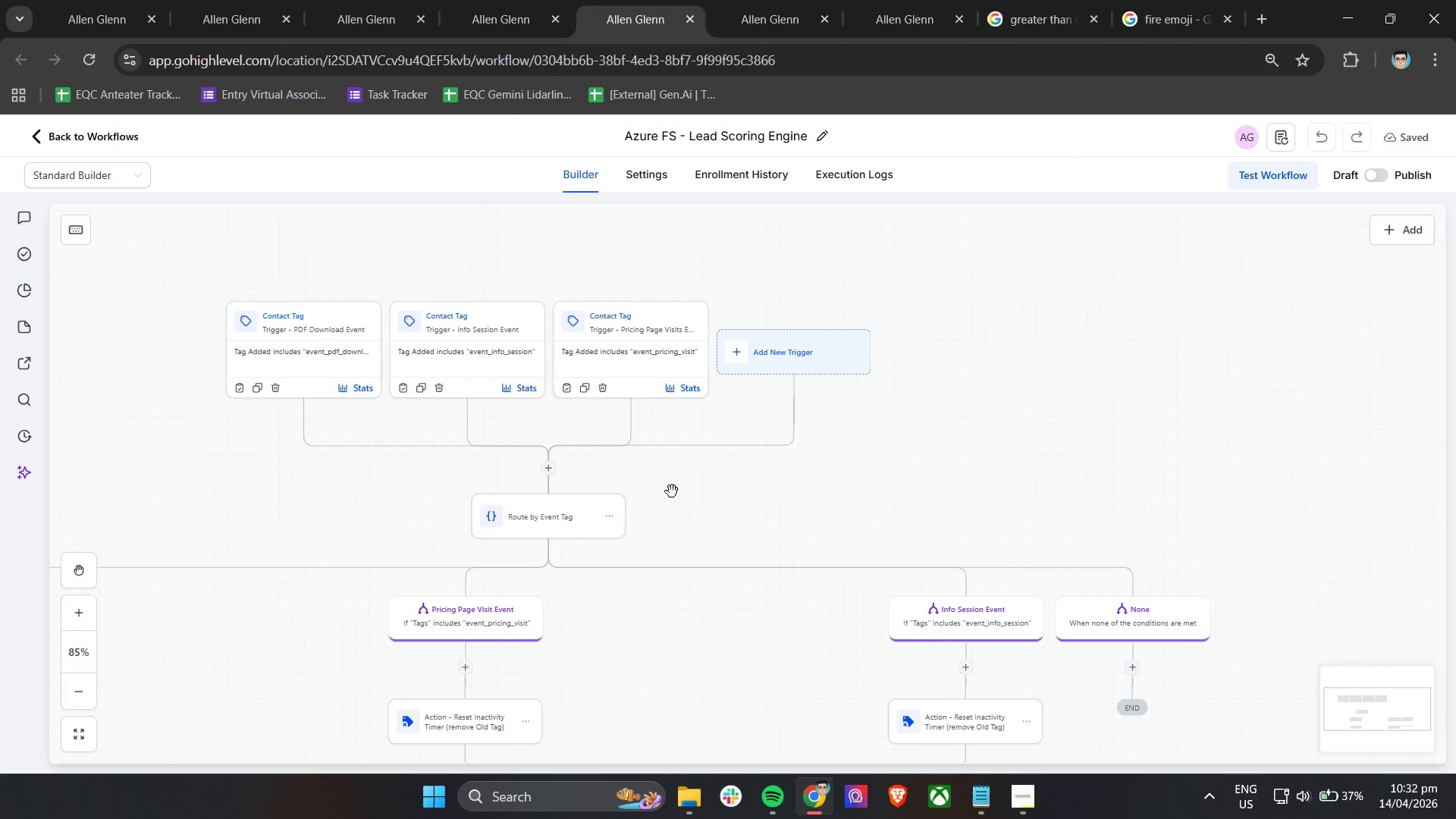 
scroll: coordinate [677, 504], scroll_direction: down, amount: 1.0
 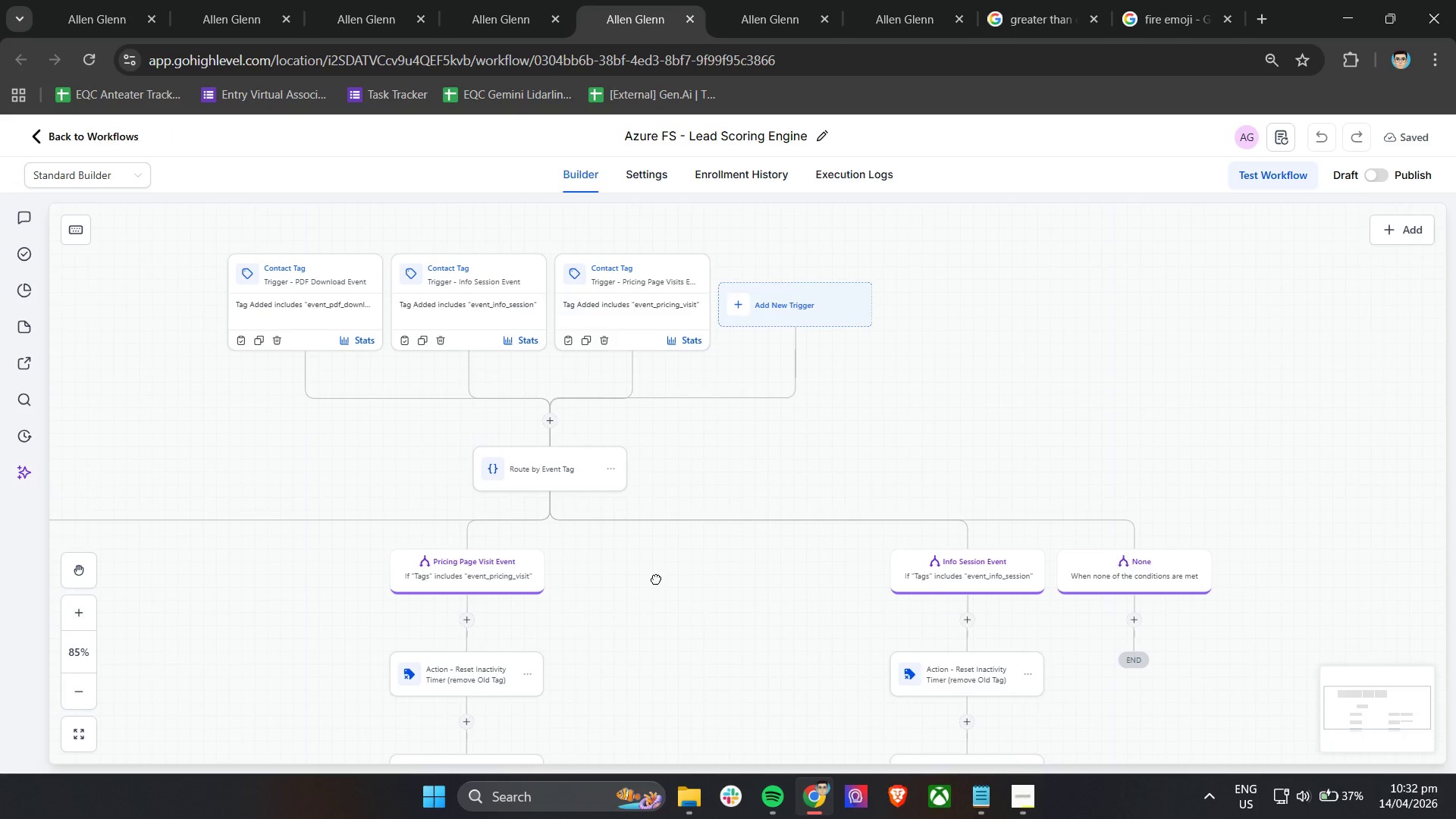 
left_click_drag(start_coordinate=[648, 582], to_coordinate=[958, 485])
 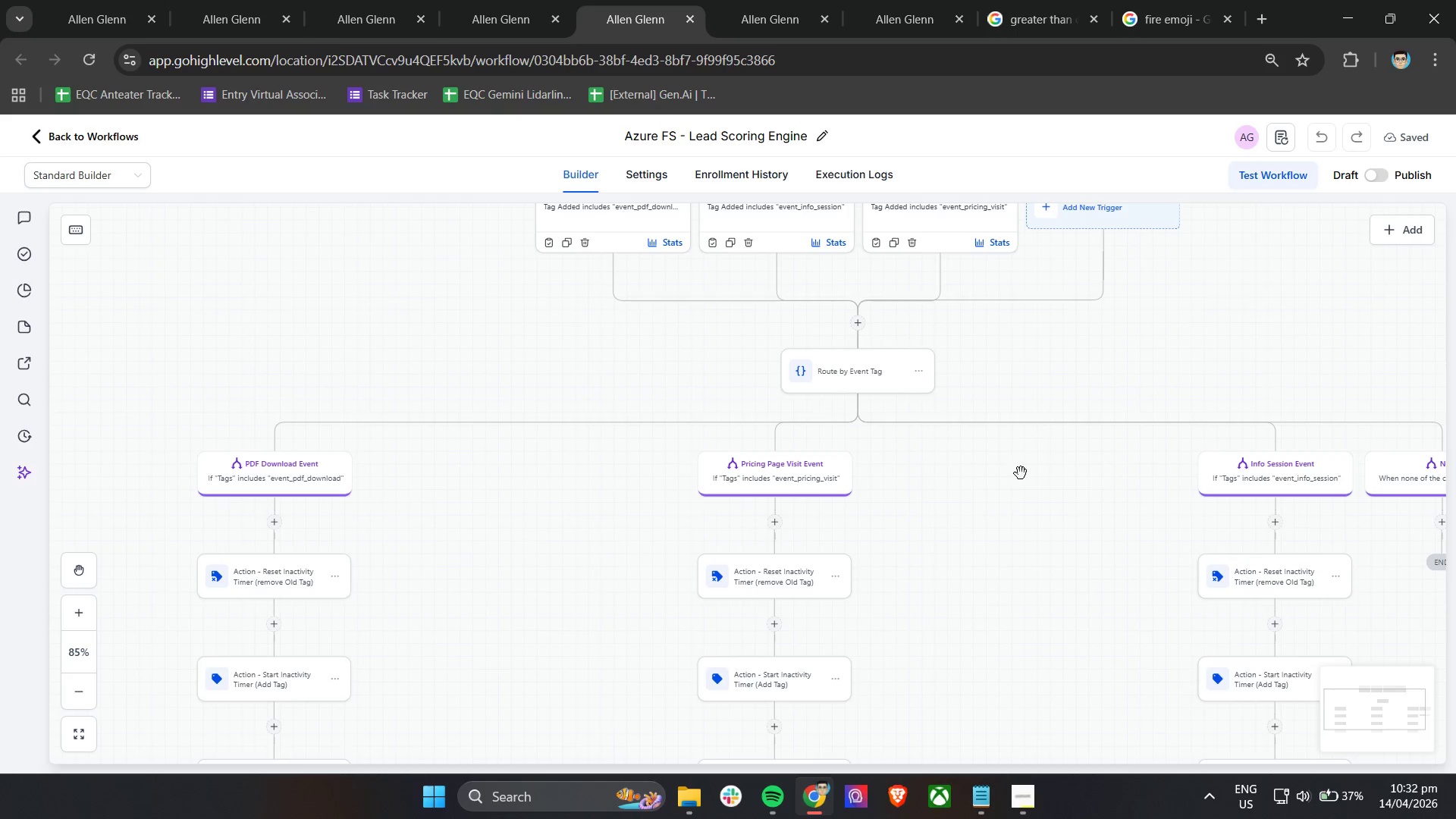 
left_click_drag(start_coordinate=[1021, 473], to_coordinate=[1037, 337])
 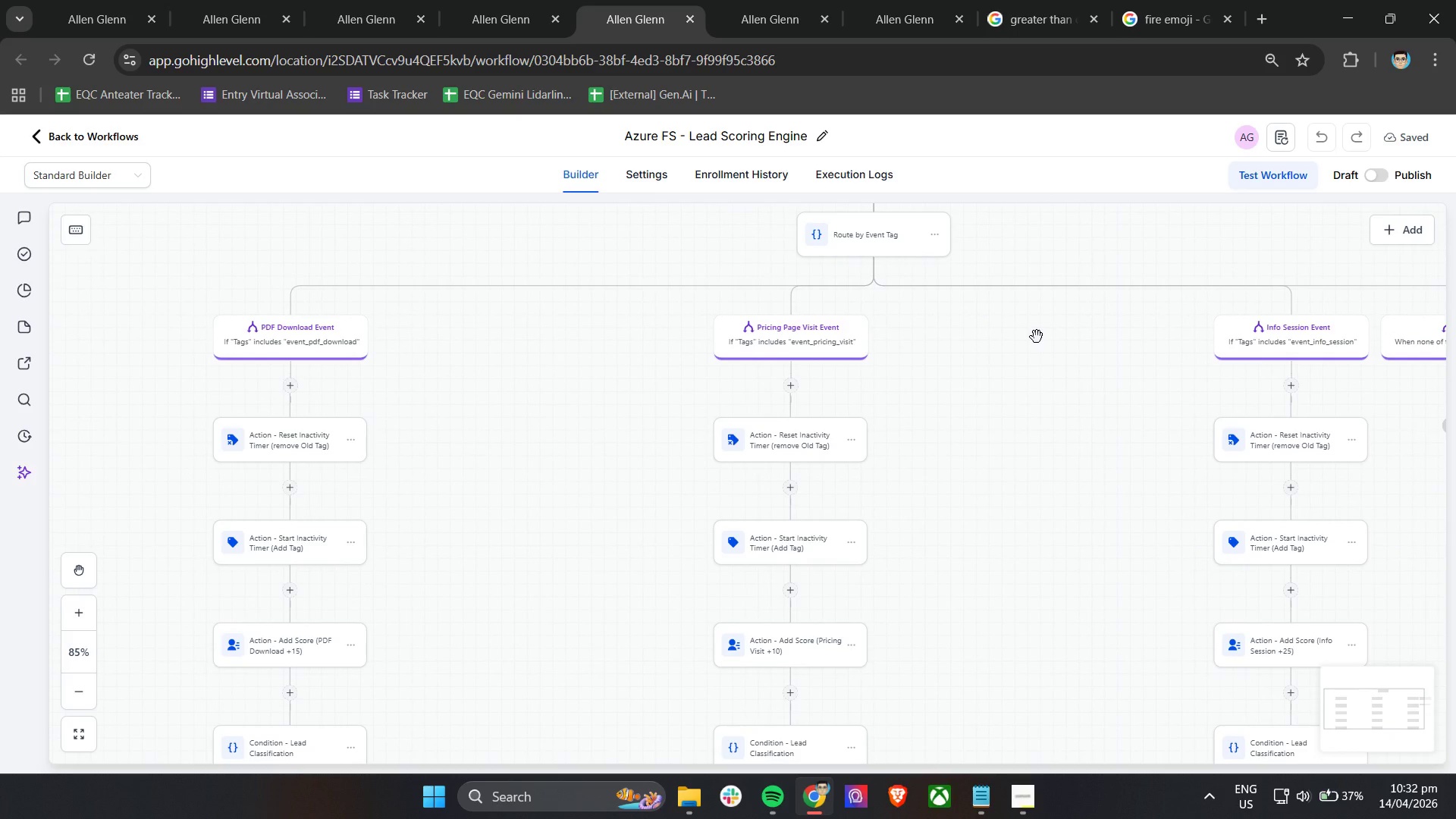 
scroll: coordinate [1037, 337], scroll_direction: down, amount: 10.0
 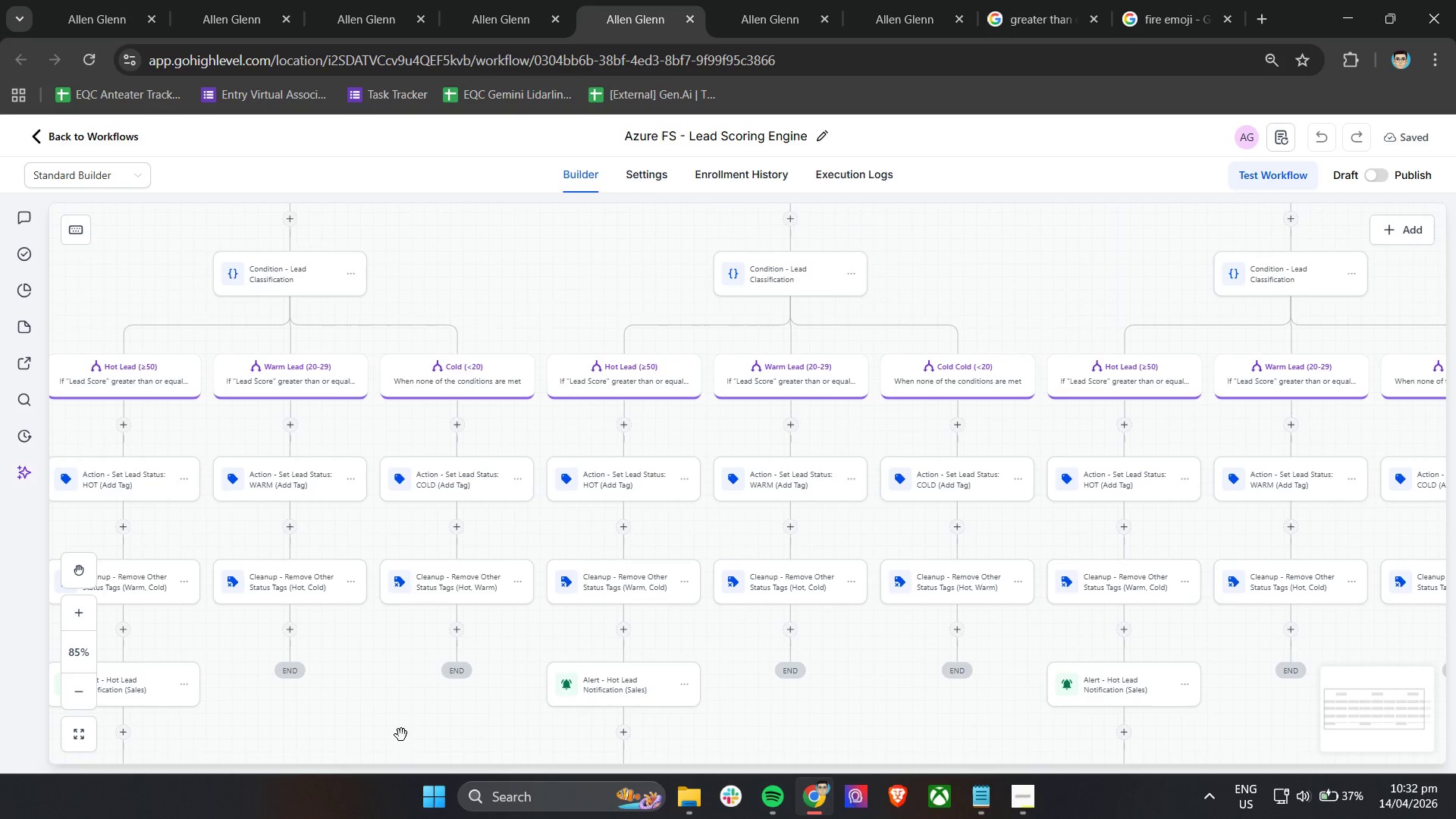 
left_click_drag(start_coordinate=[397, 735], to_coordinate=[607, 546])